 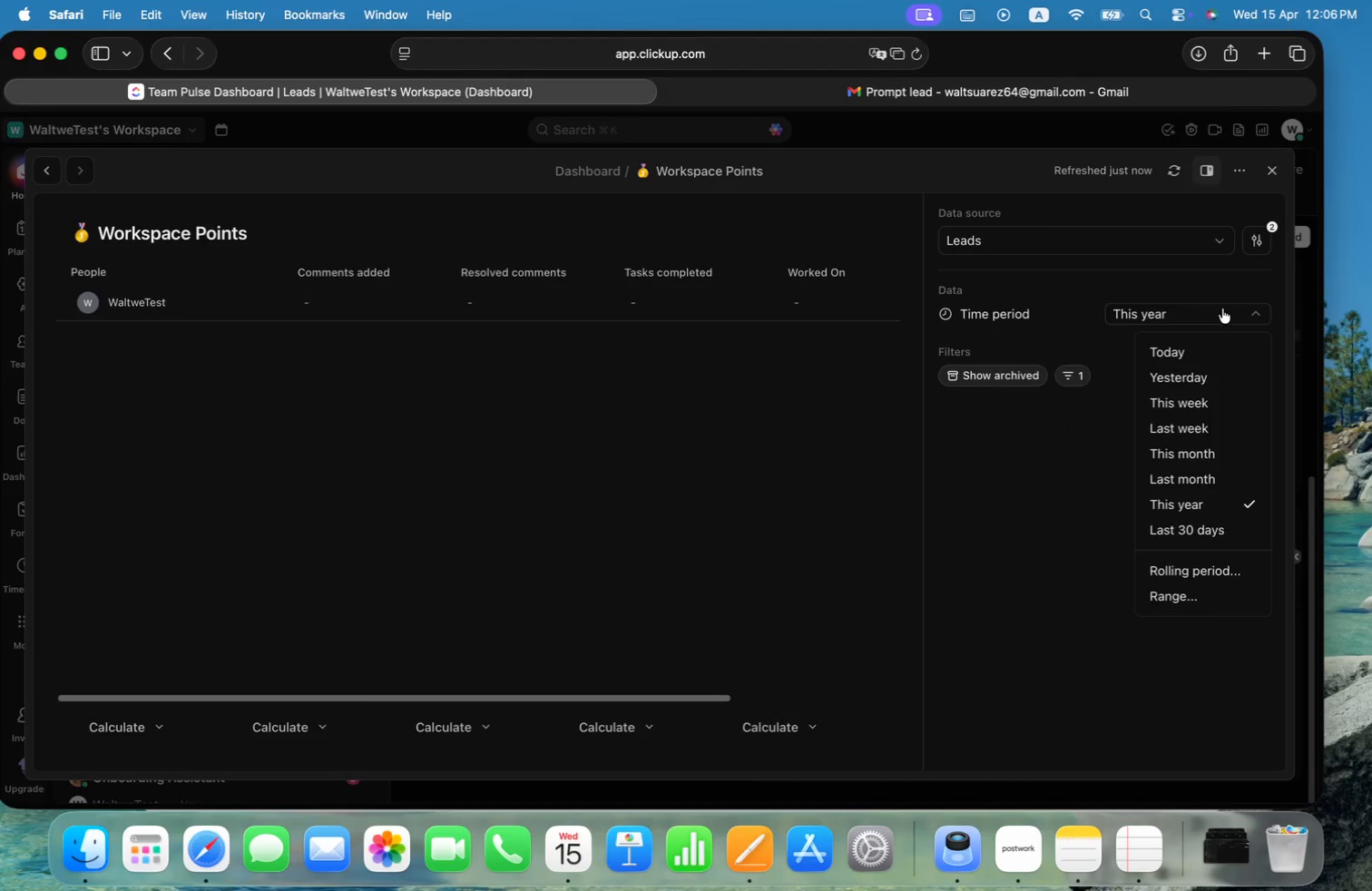 
left_click([1034, 496])
 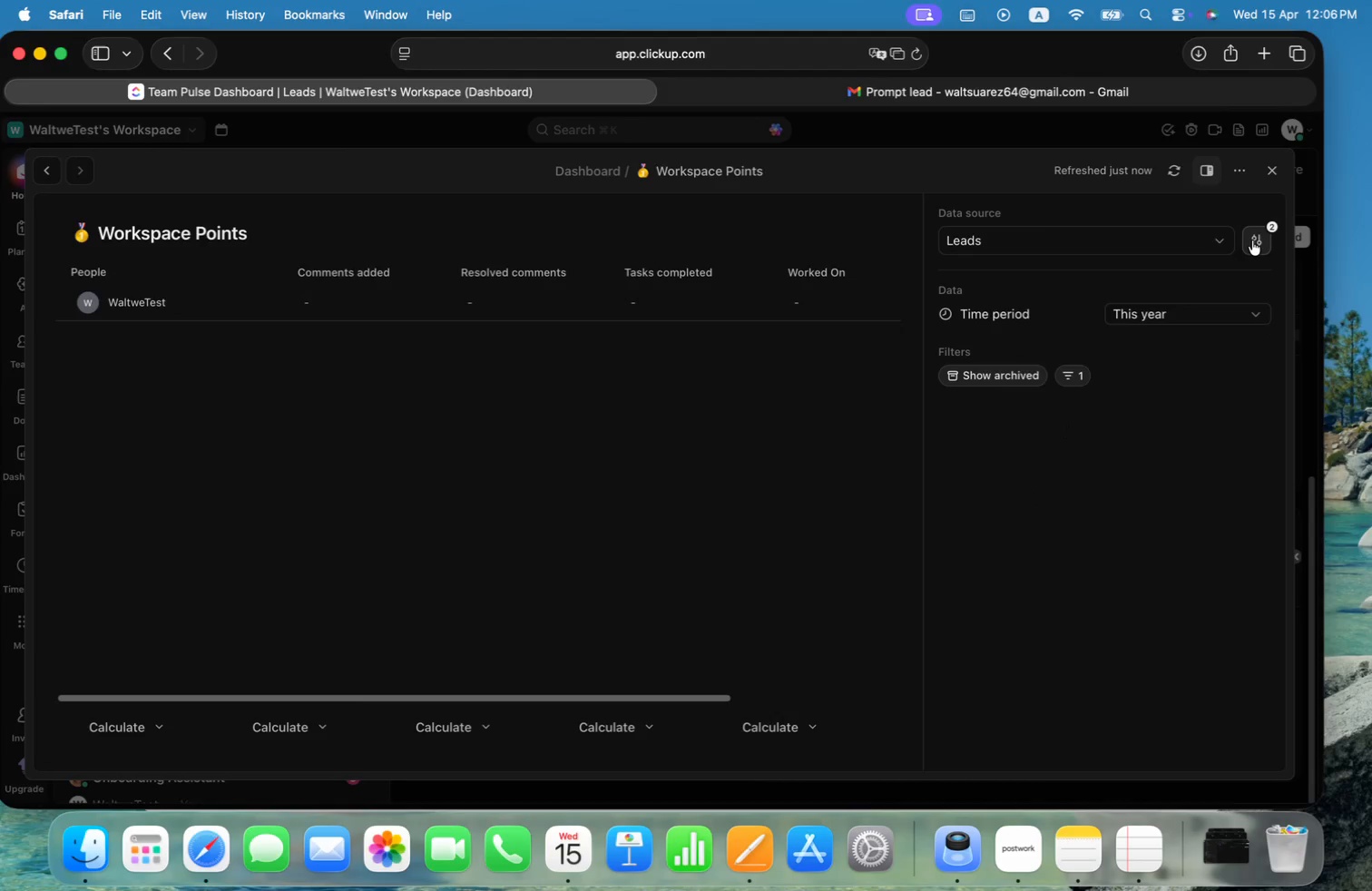 
left_click([1252, 240])
 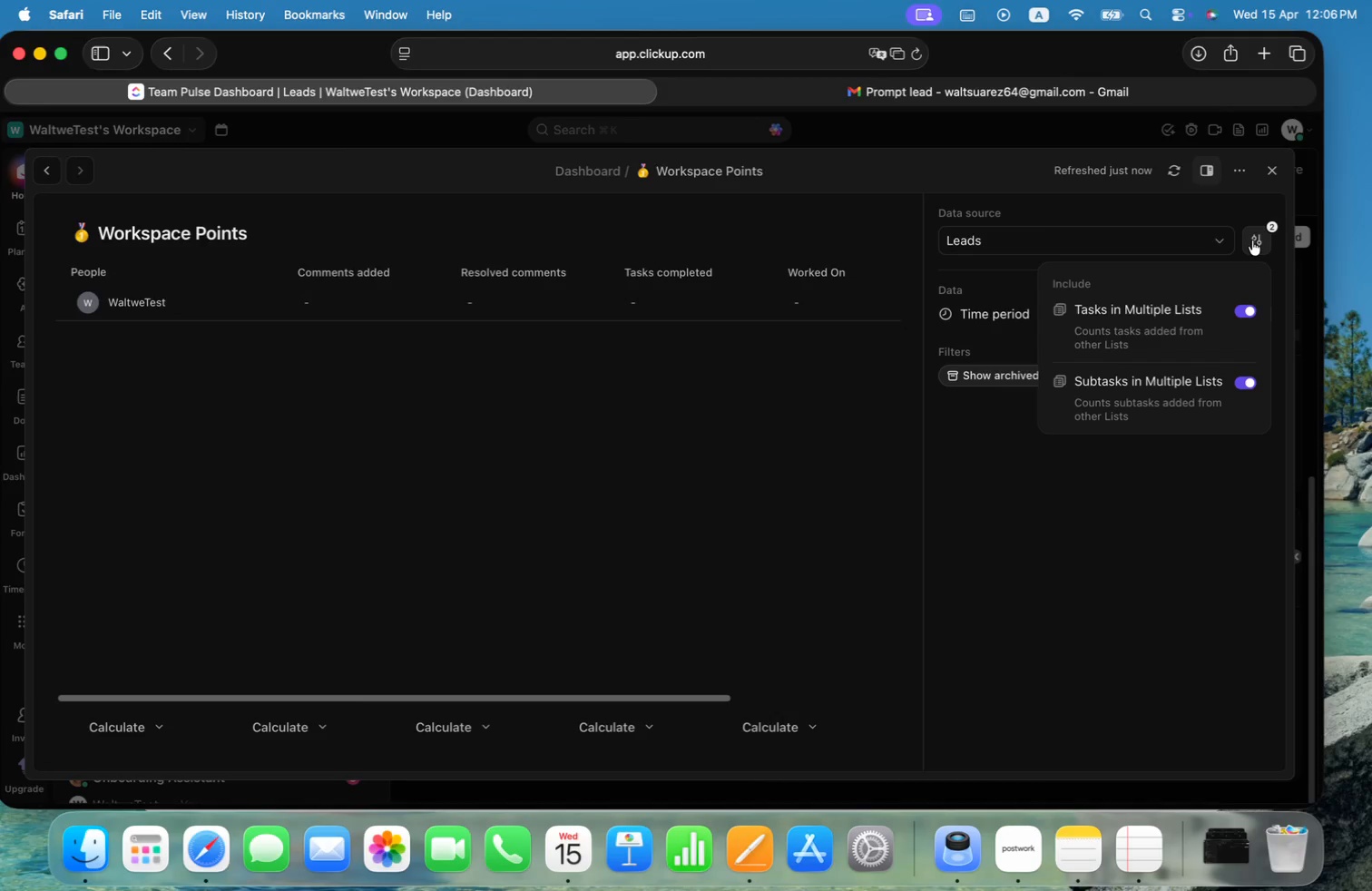 
left_click([1252, 240])
 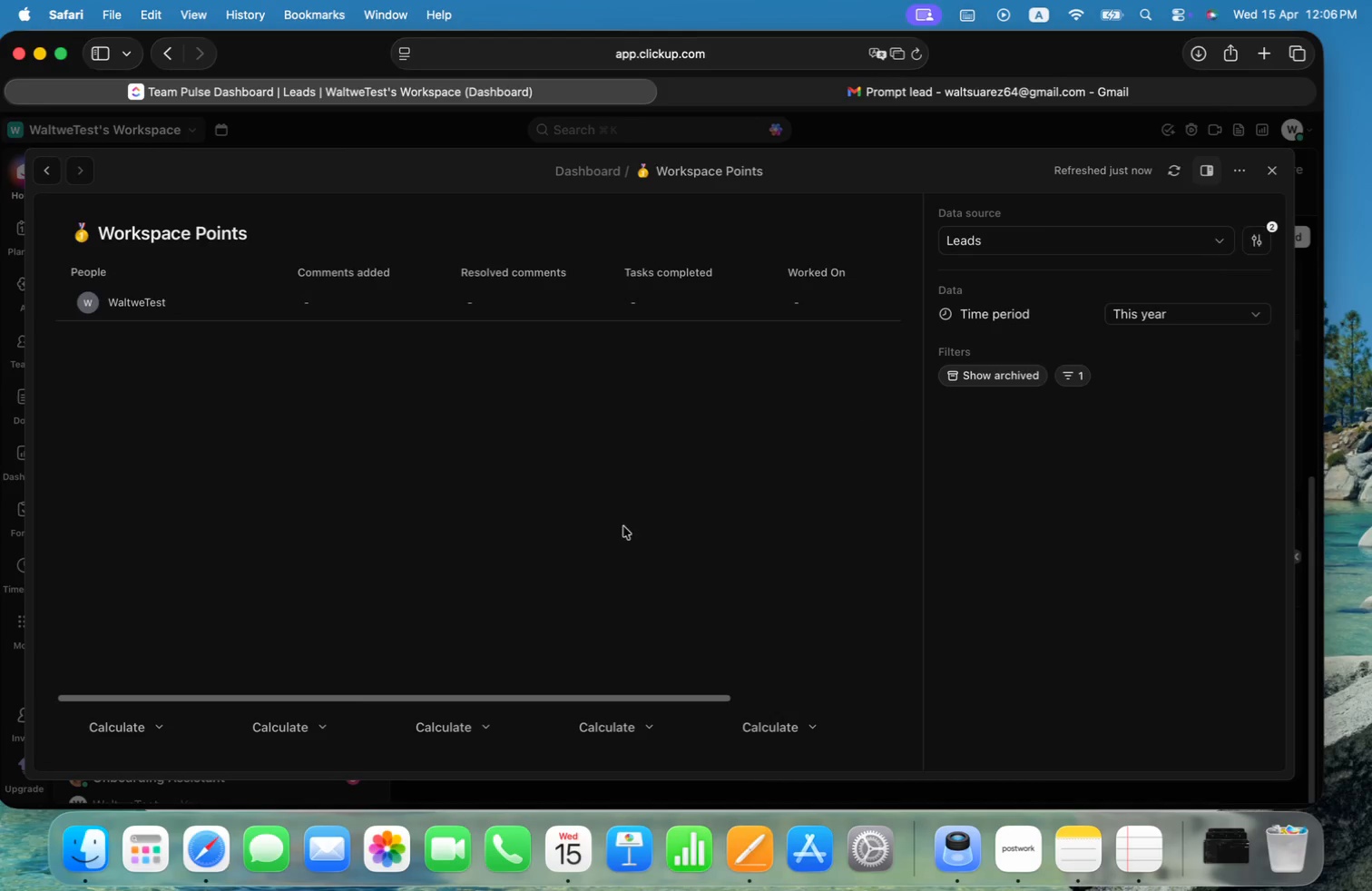 
left_click([579, 544])
 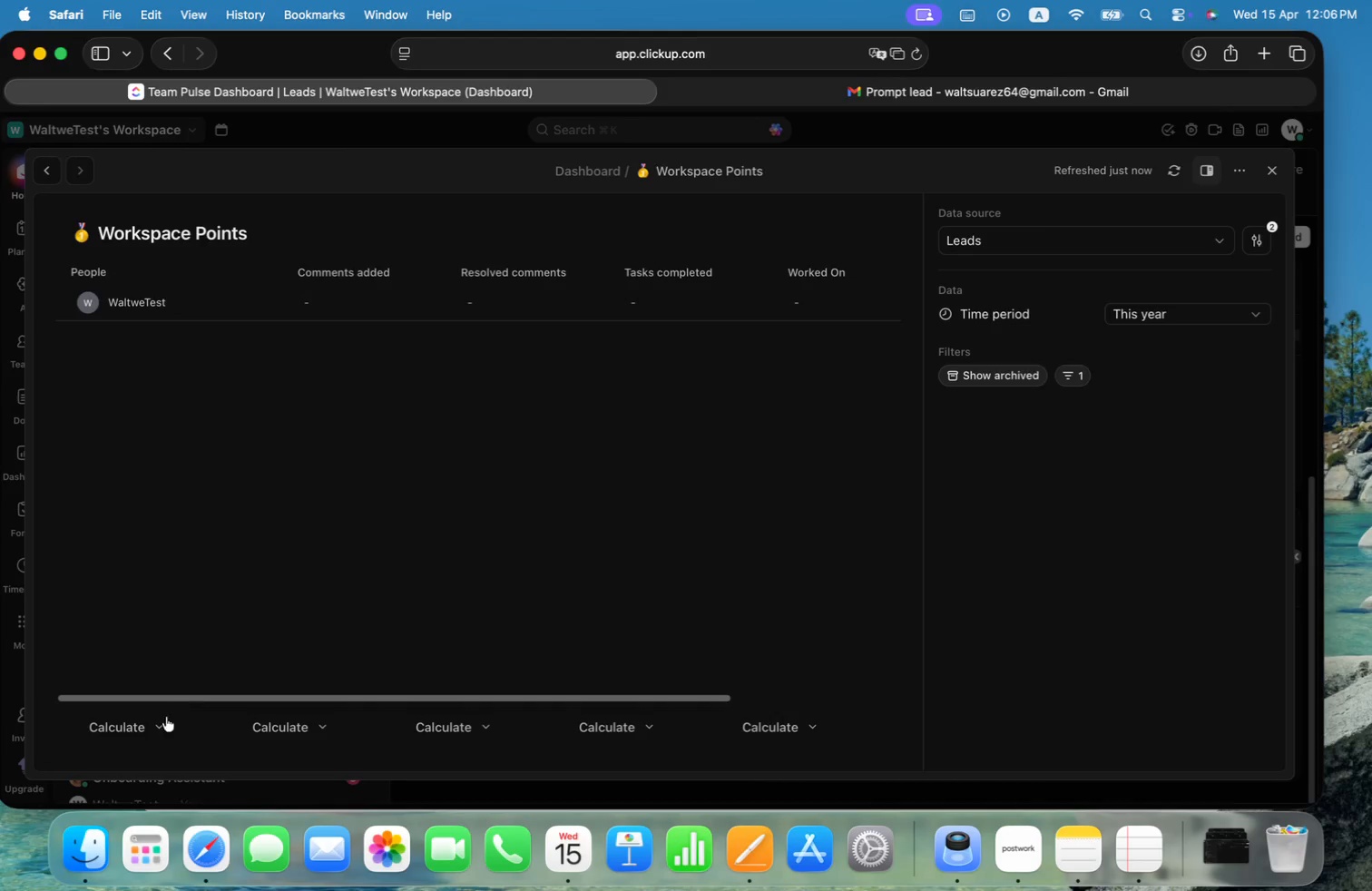 
left_click([156, 726])
 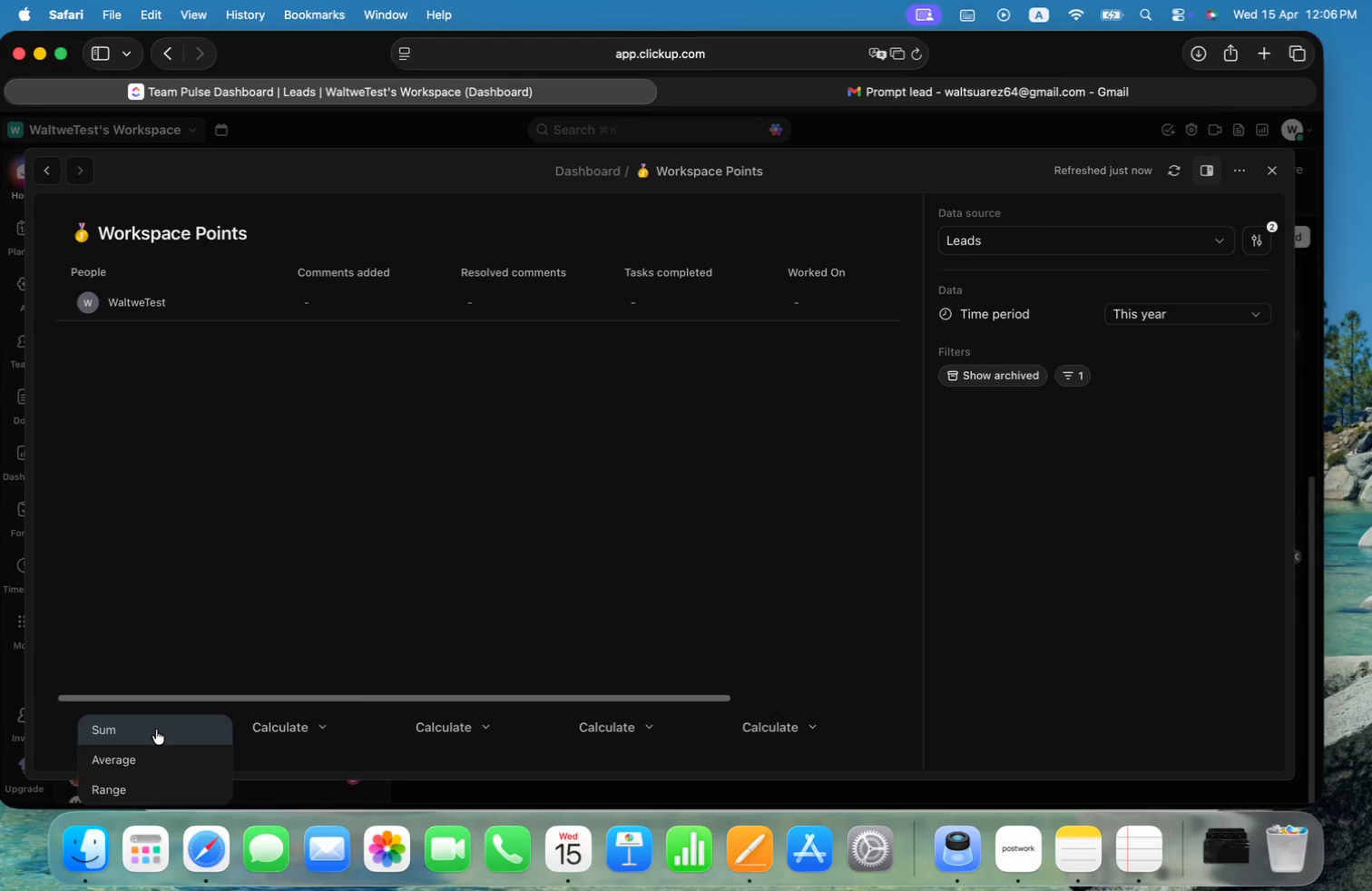 
left_click([147, 769])
 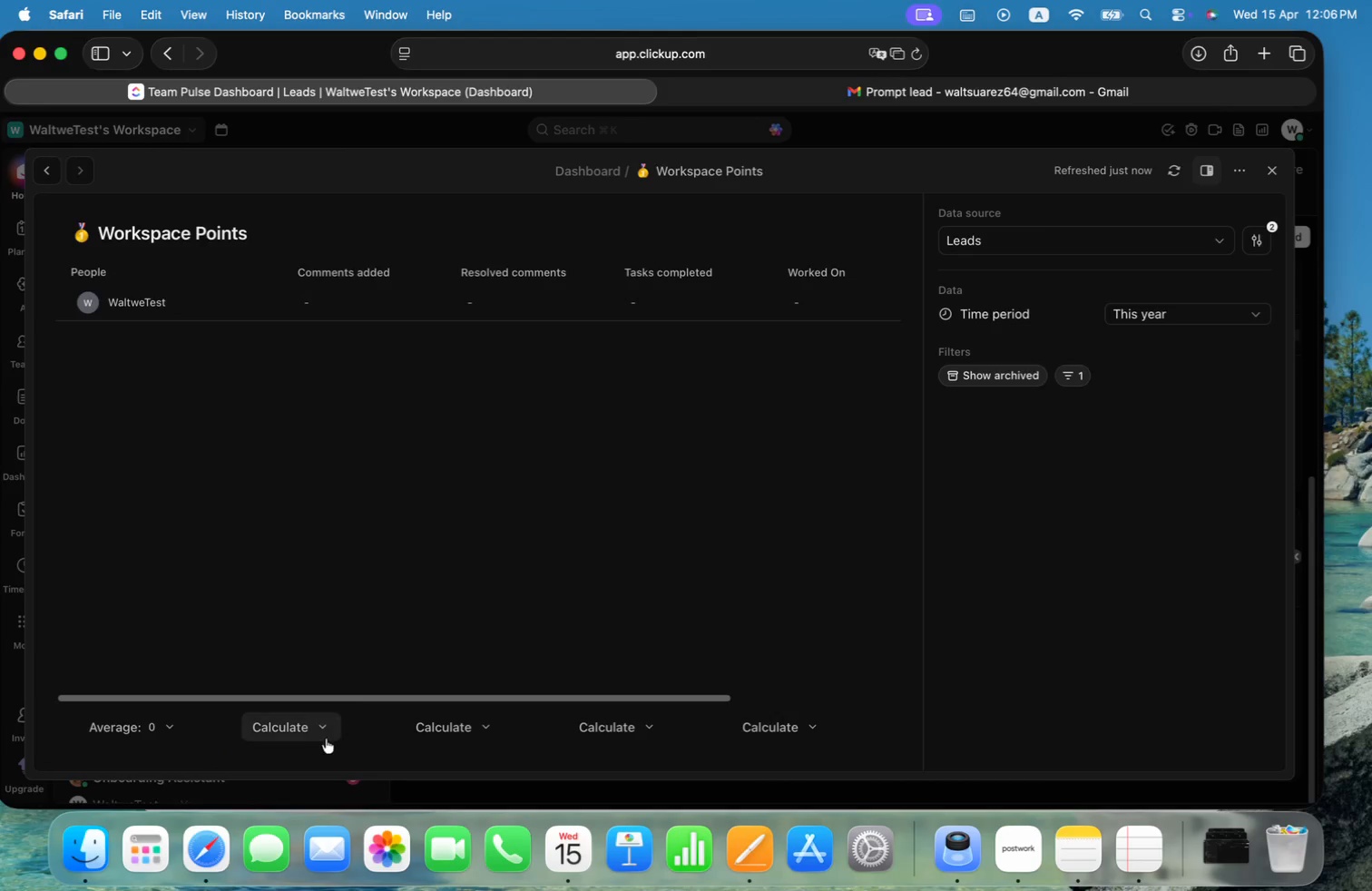 
left_click([331, 728])
 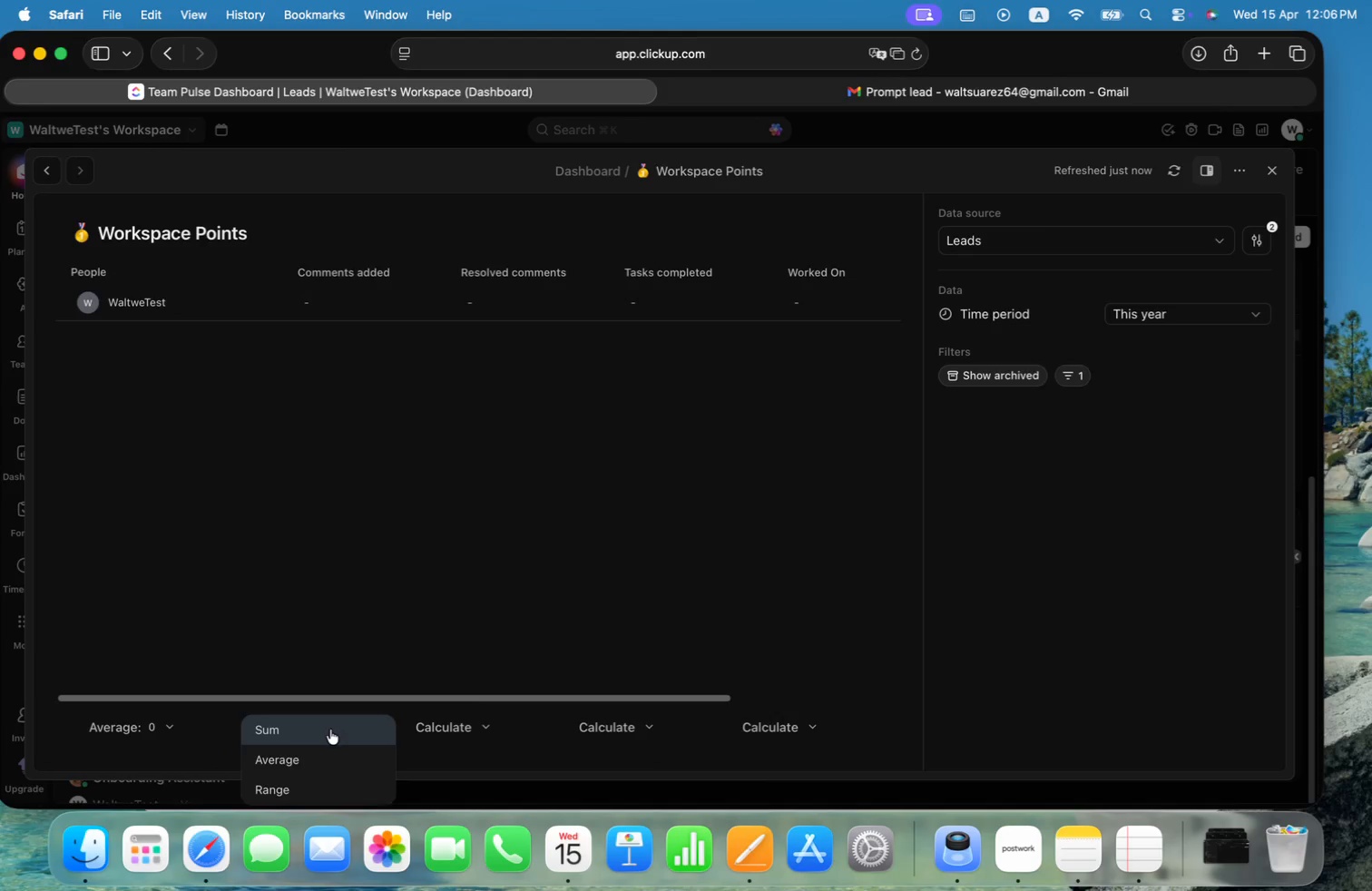 
left_click([293, 761])
 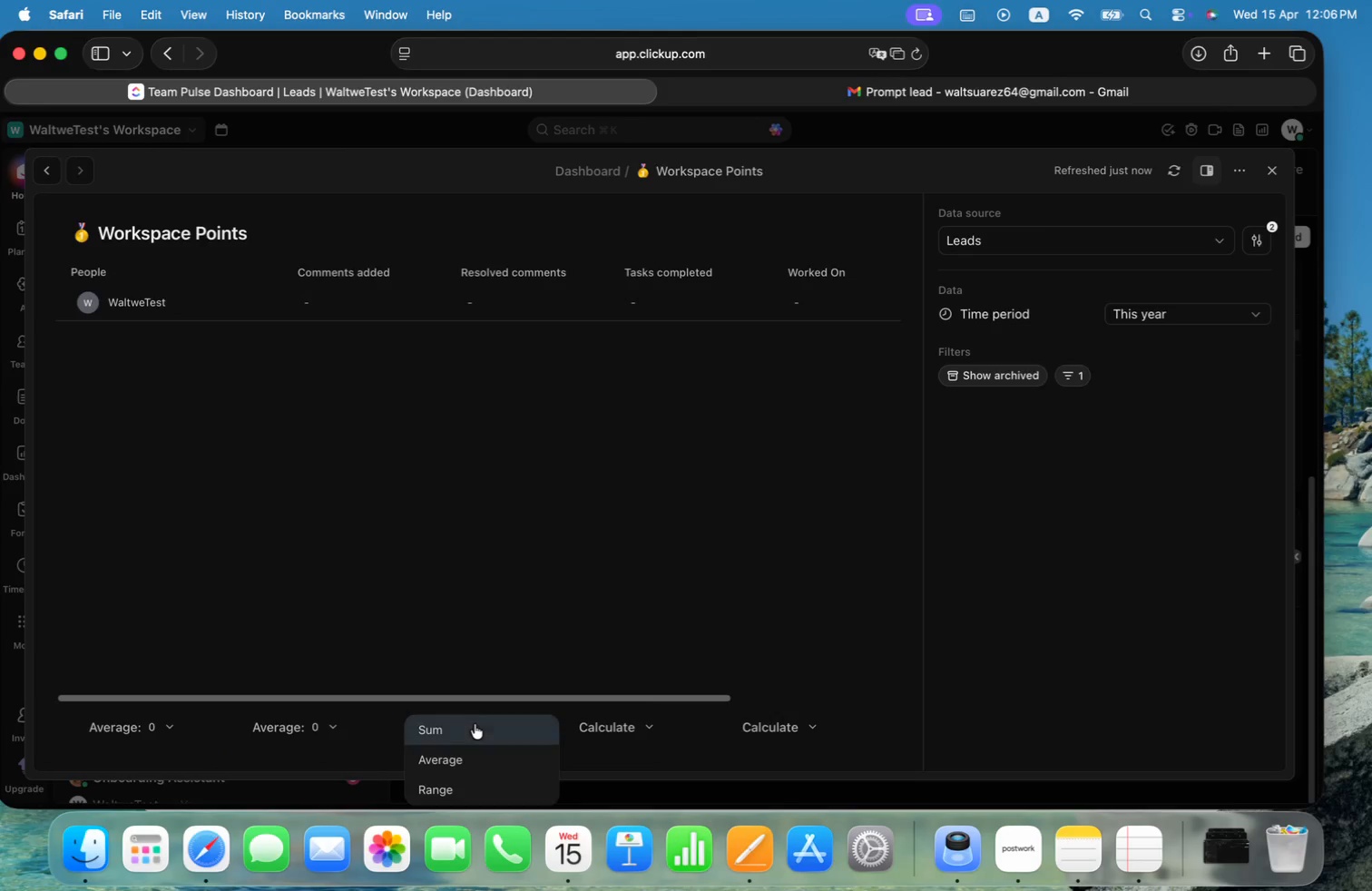 
left_click([455, 759])
 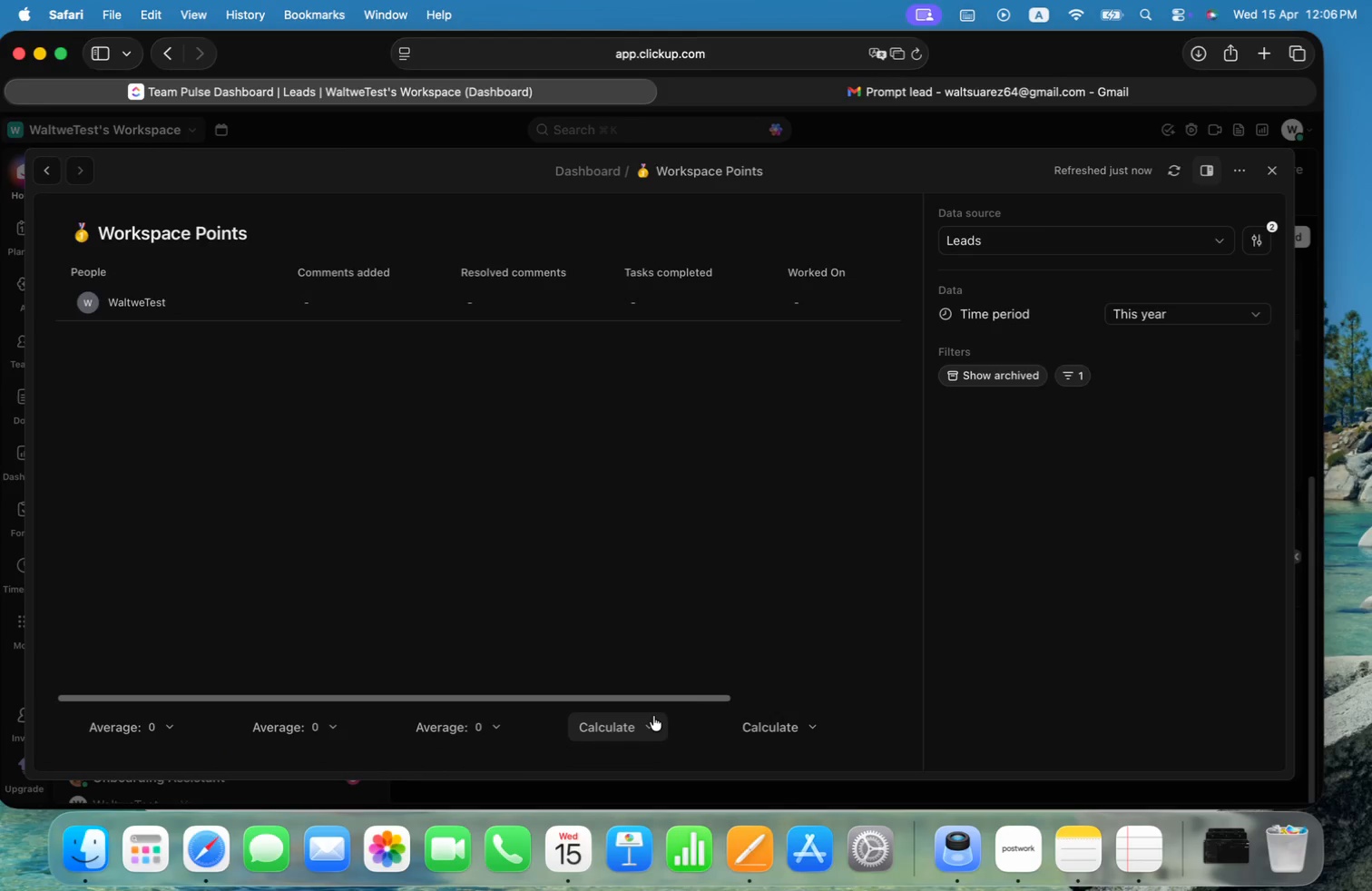 
left_click([653, 716])
 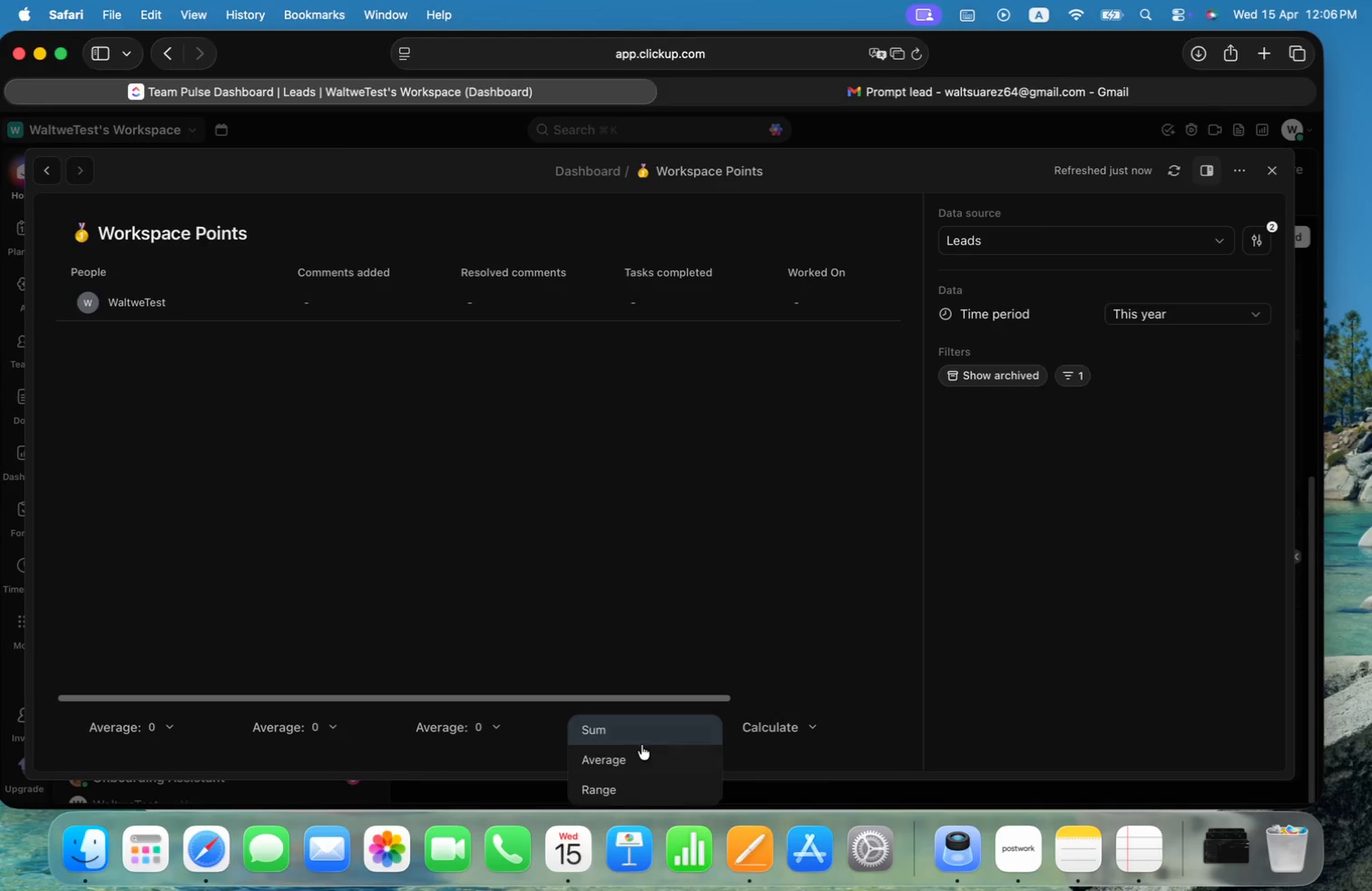 
left_click([633, 758])
 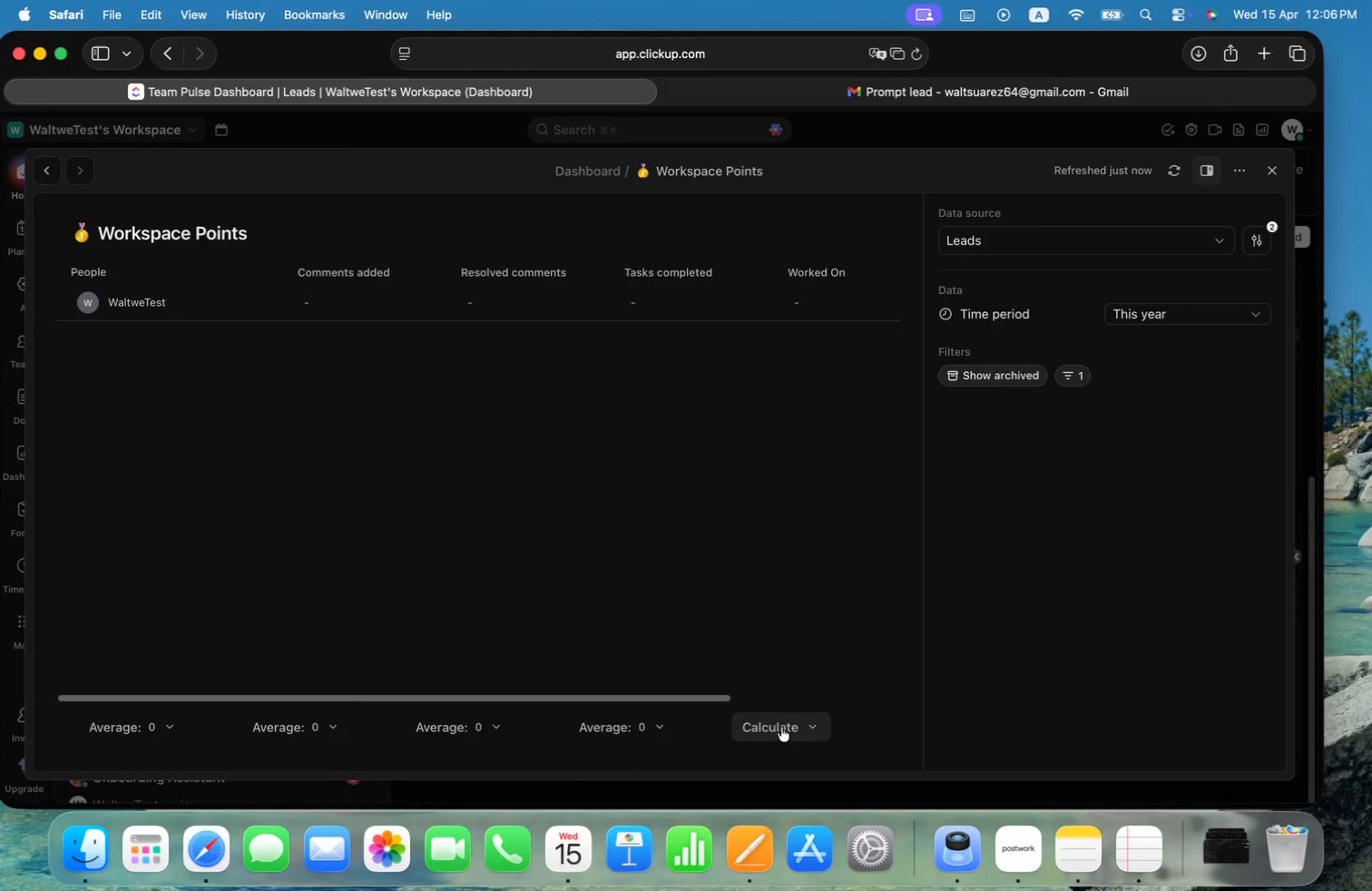 
left_click([791, 722])
 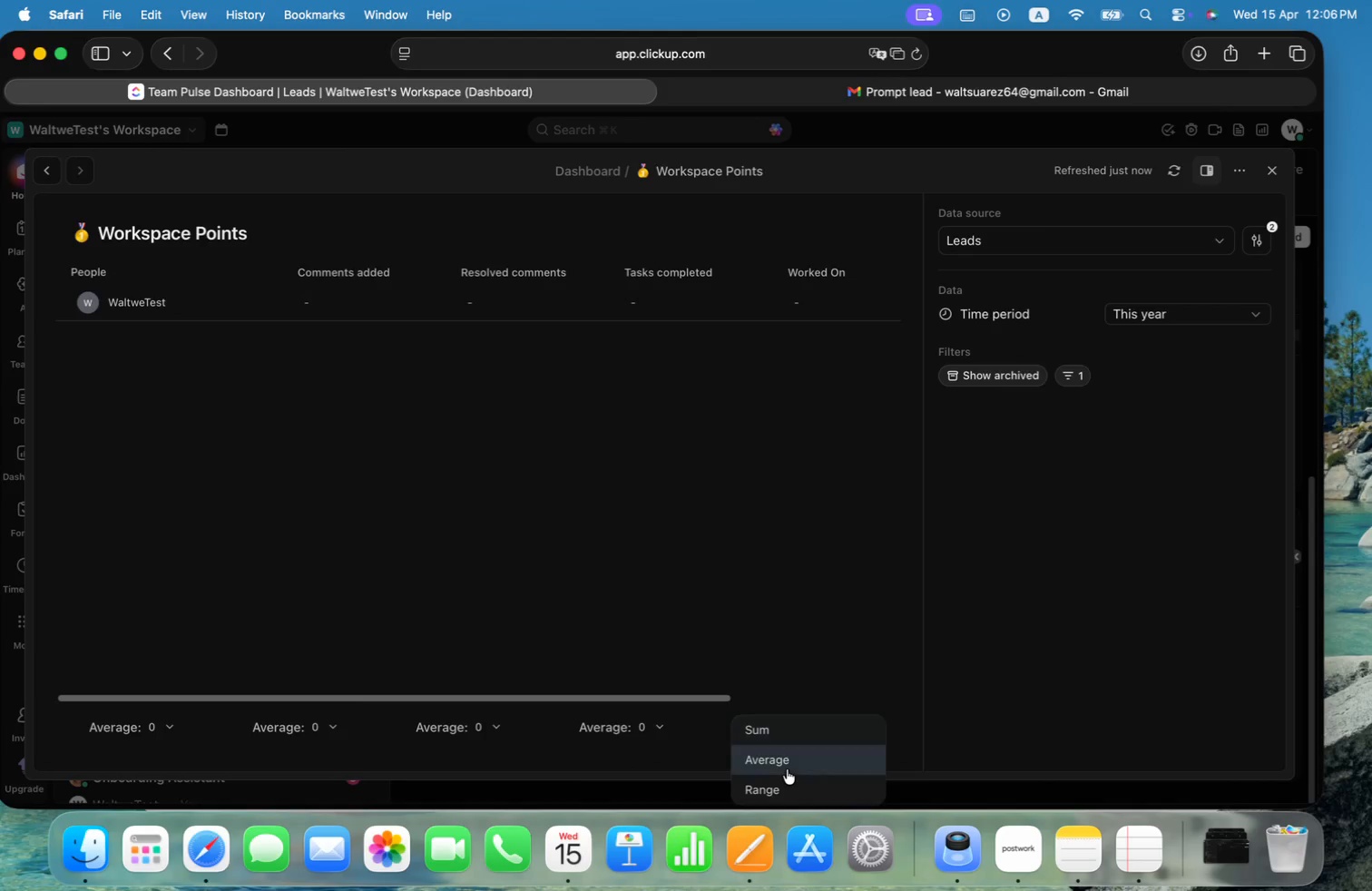 
left_click([788, 765])
 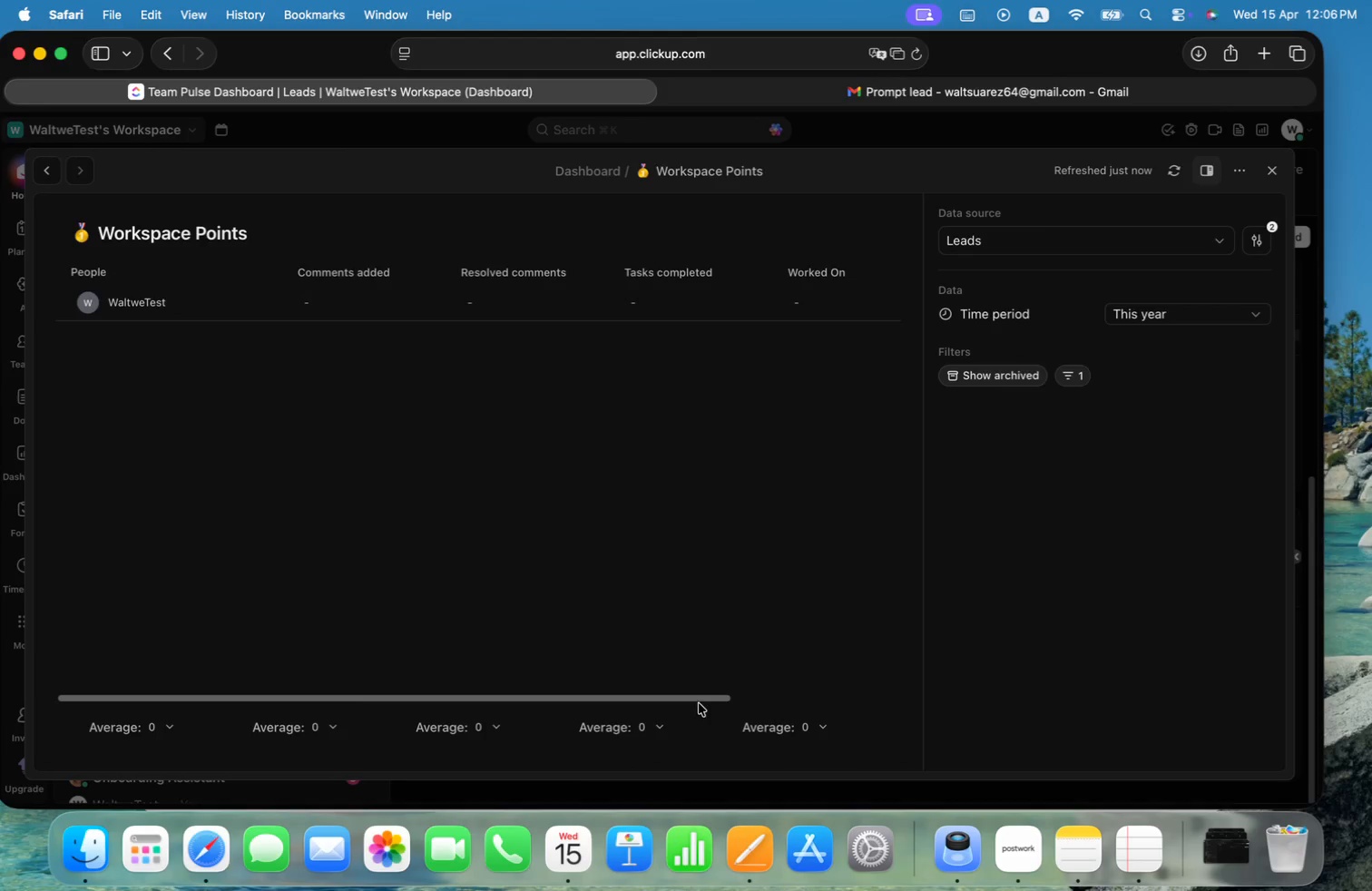 
left_click_drag(start_coordinate=[702, 700], to_coordinate=[913, 694])
 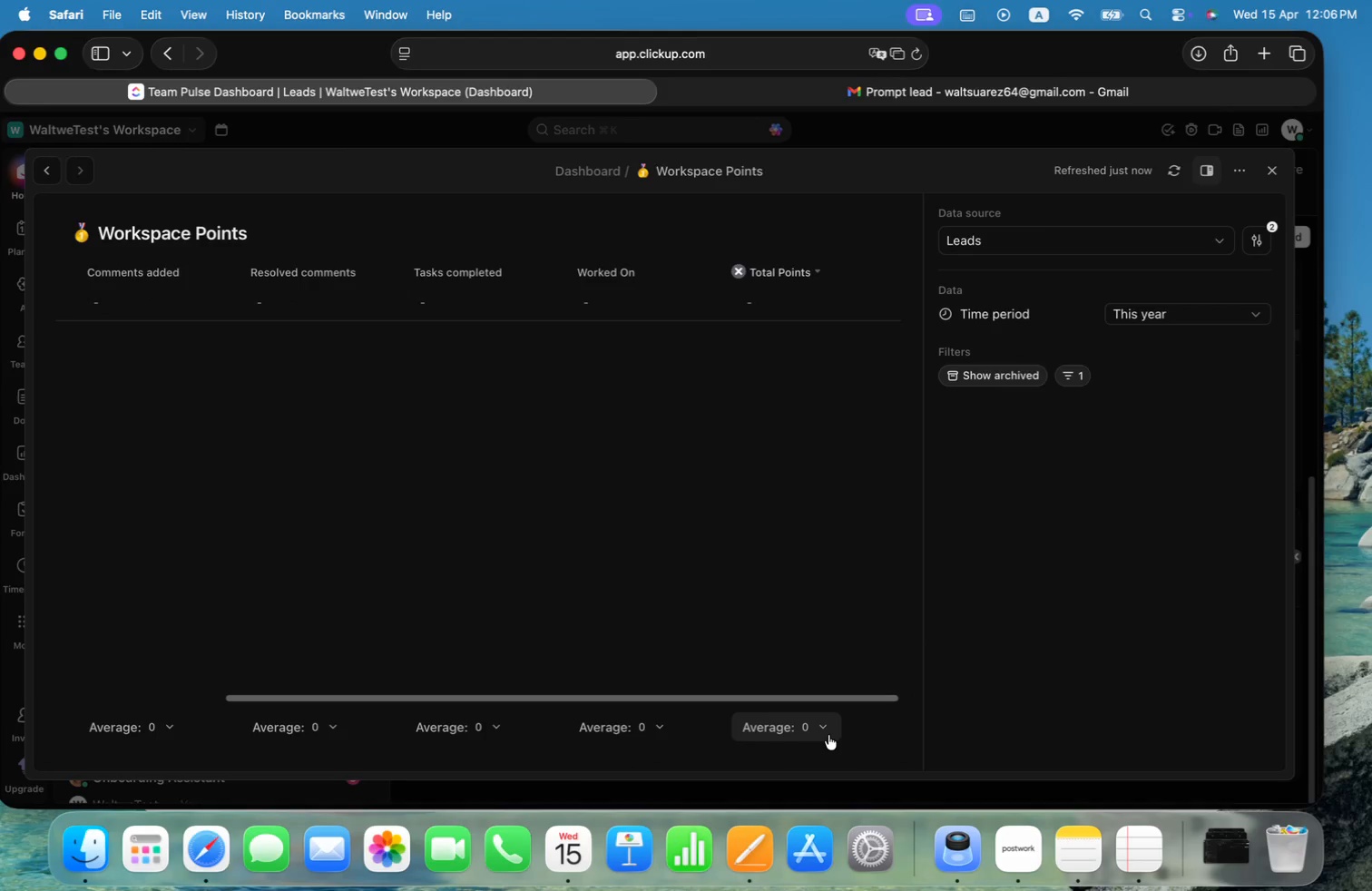 
left_click([888, 743])
 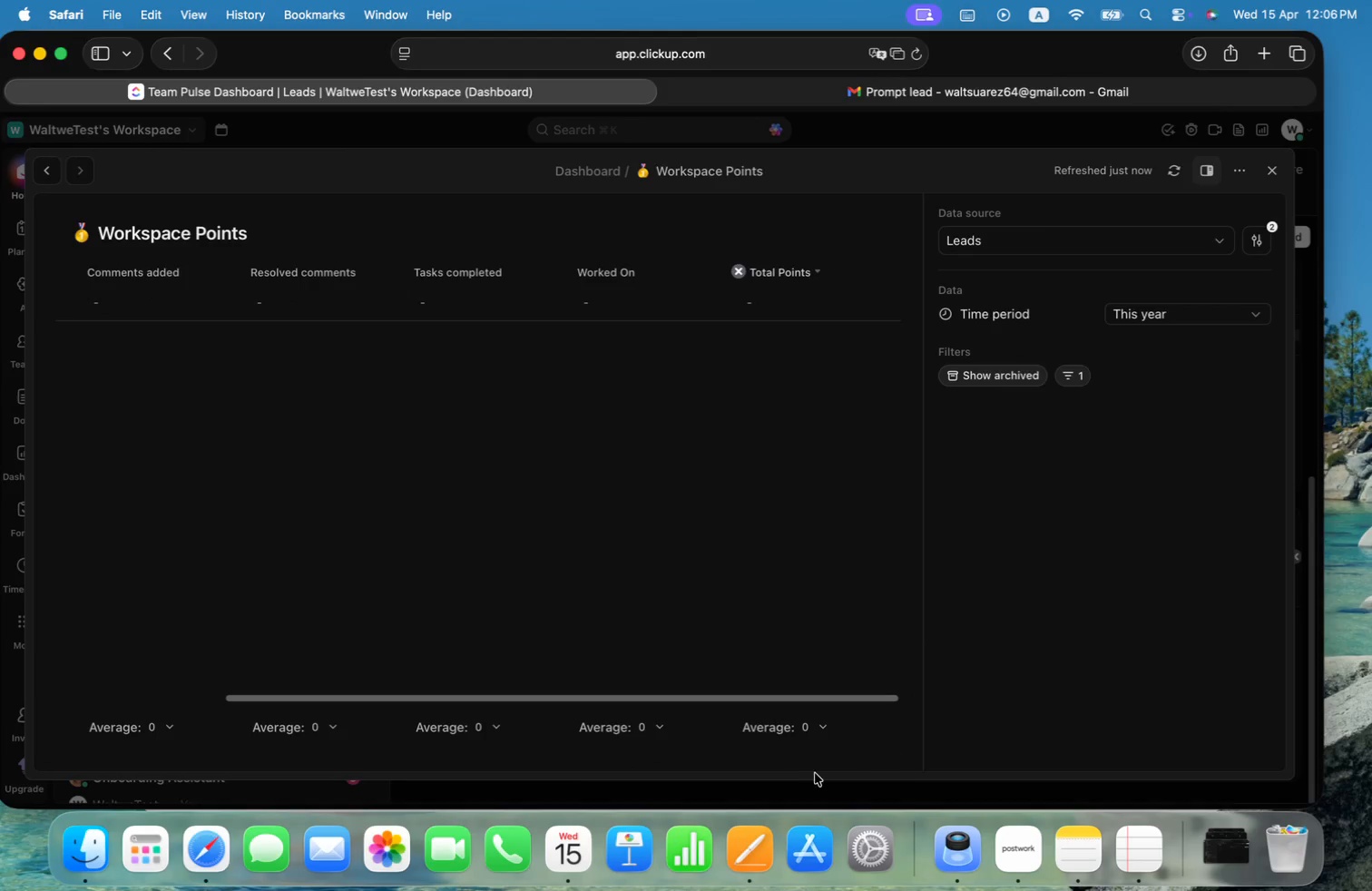 
left_click_drag(start_coordinate=[804, 772], to_coordinate=[763, 766])
 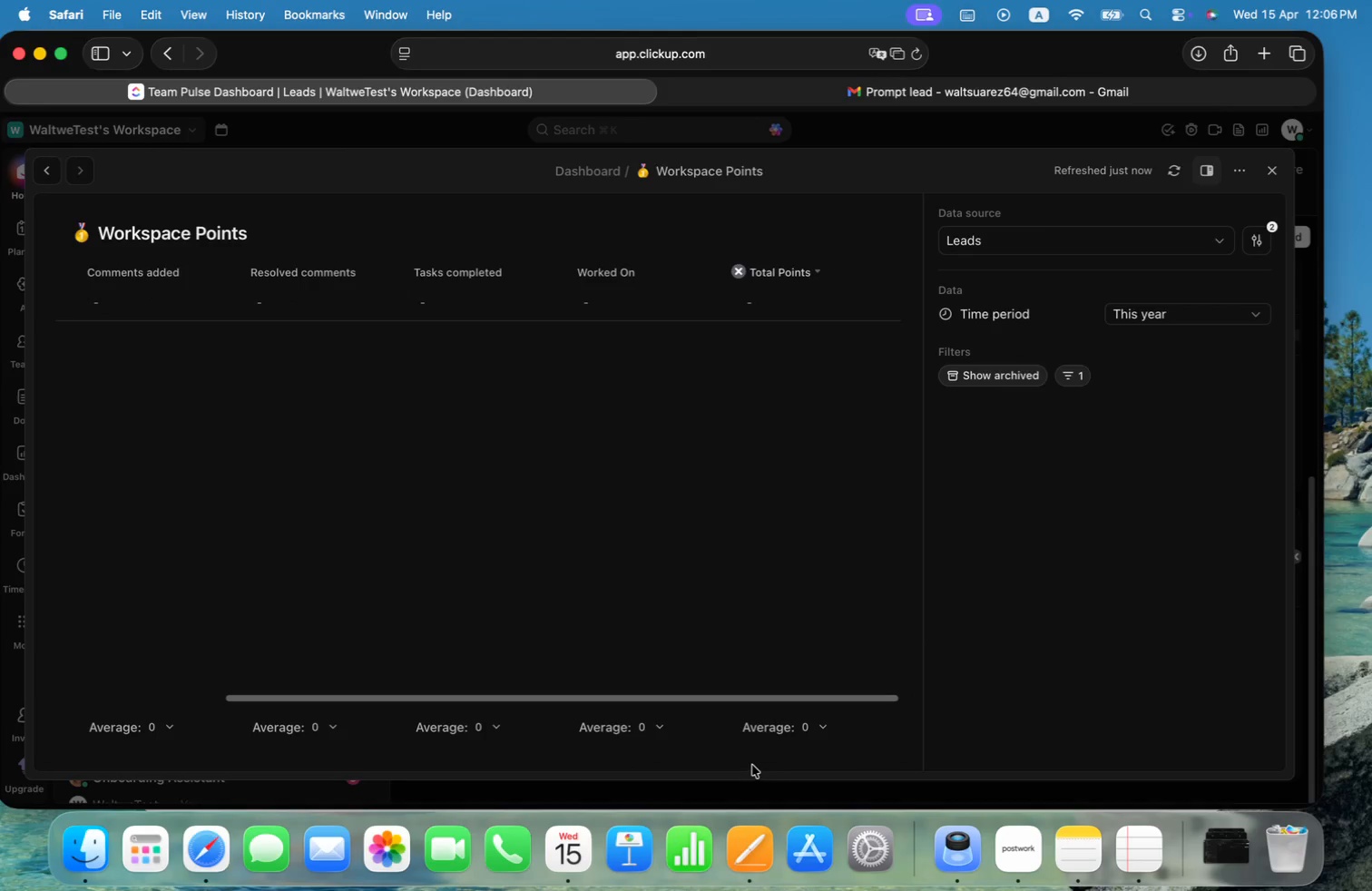 
left_click_drag(start_coordinate=[735, 765], to_coordinate=[723, 769])
 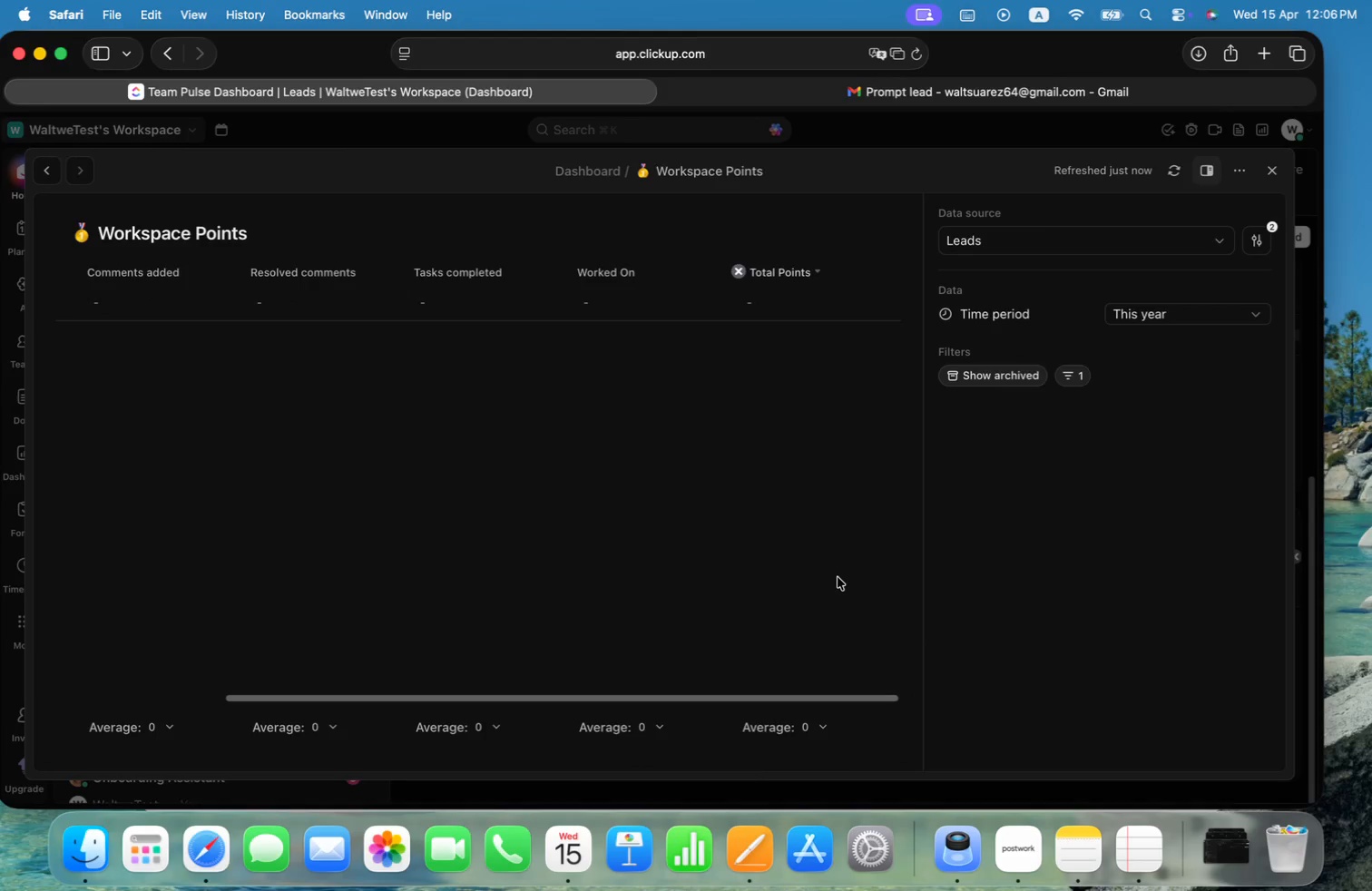 
left_click([838, 577])
 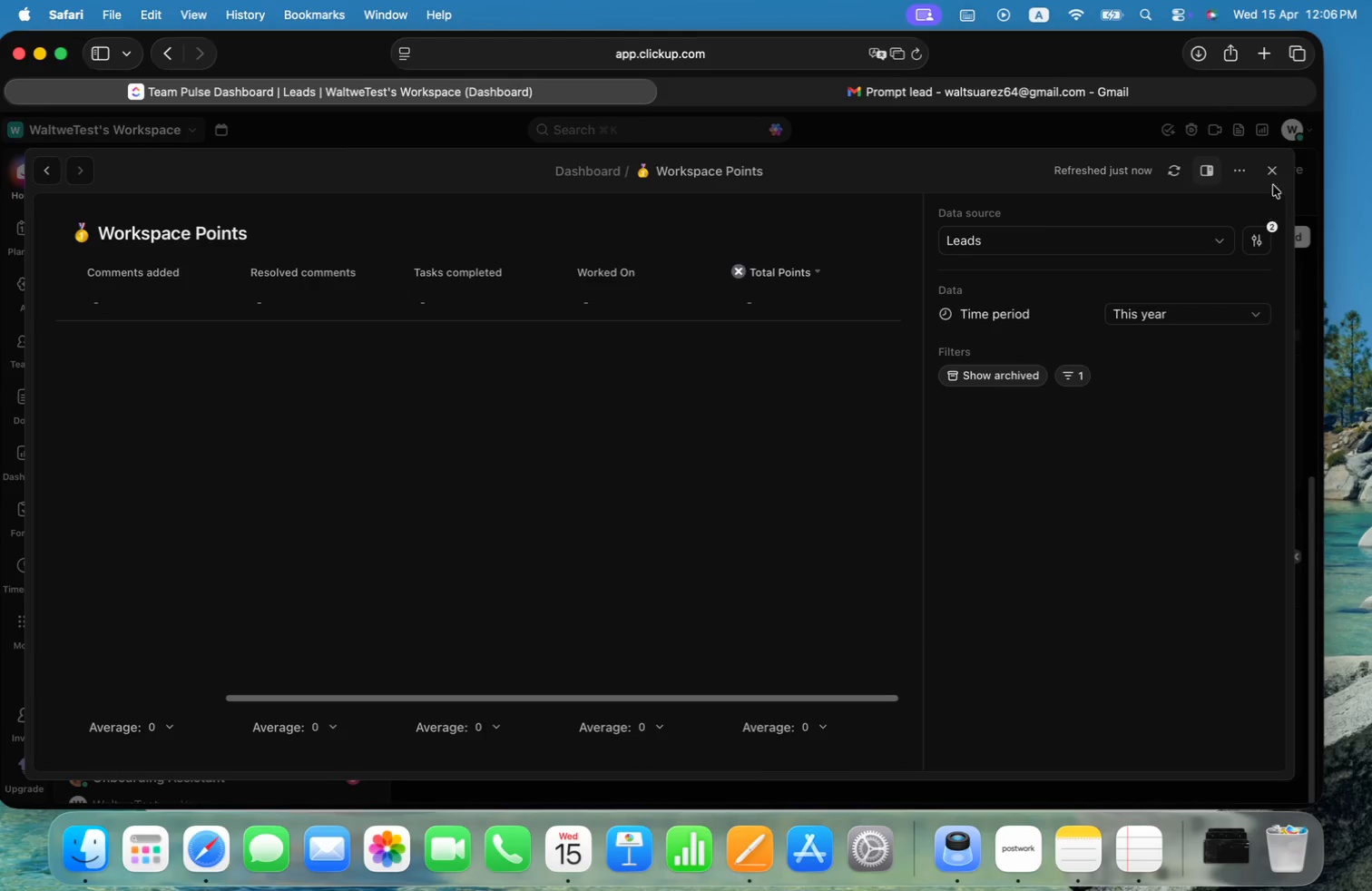 
left_click([1273, 176])
 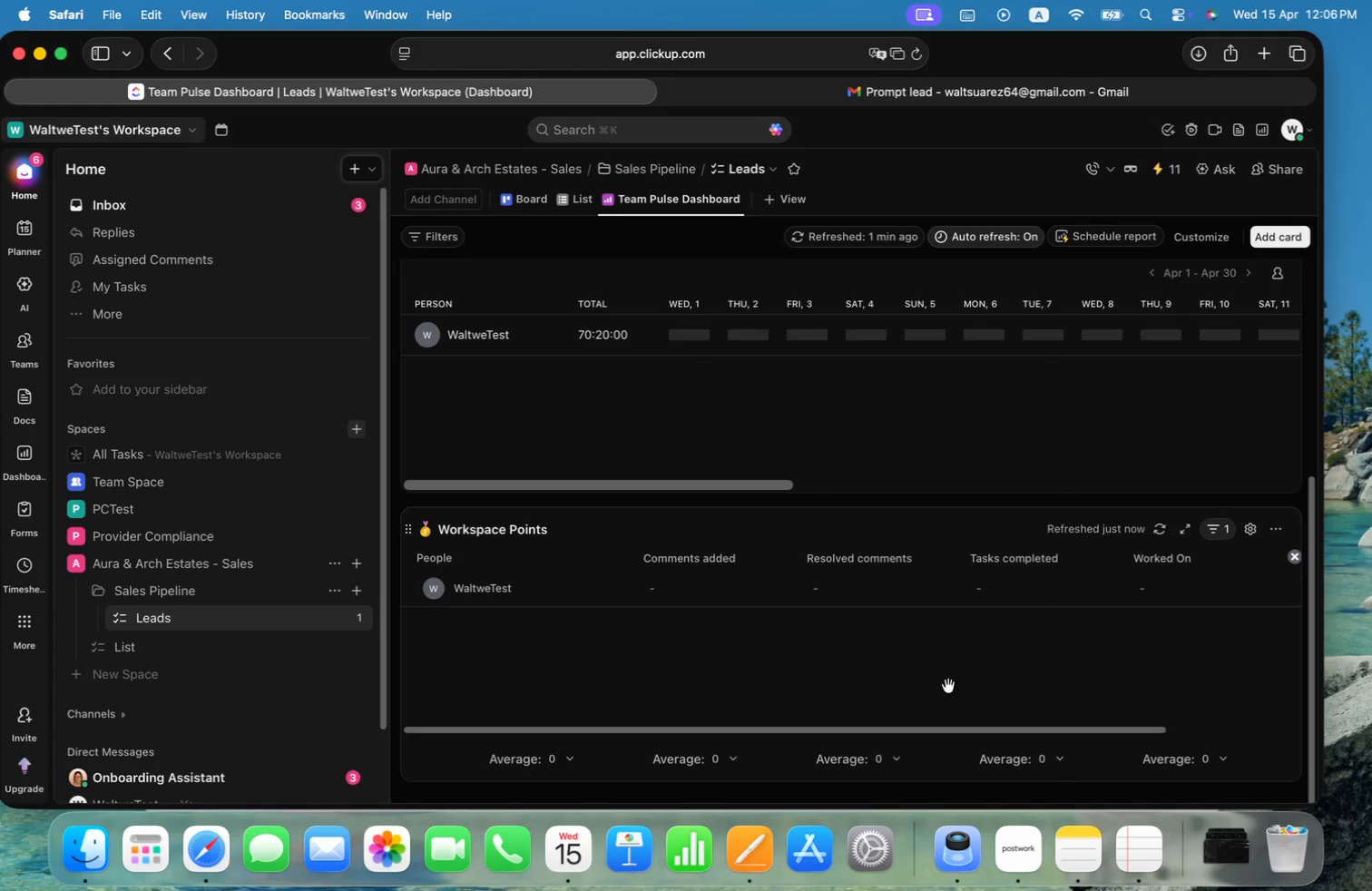 
key(Meta+CommandLeft)
 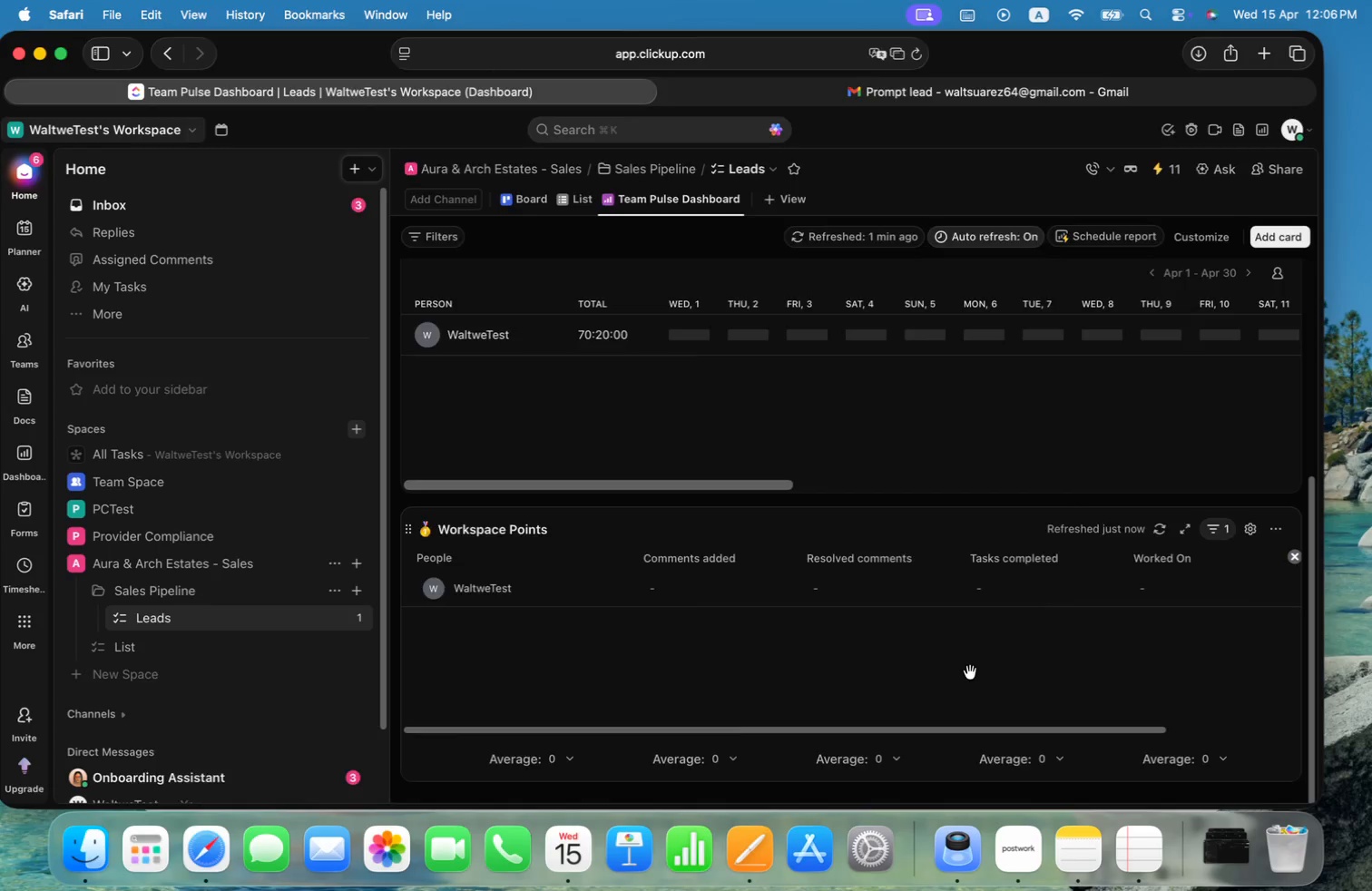 
key(Meta+Tab)